 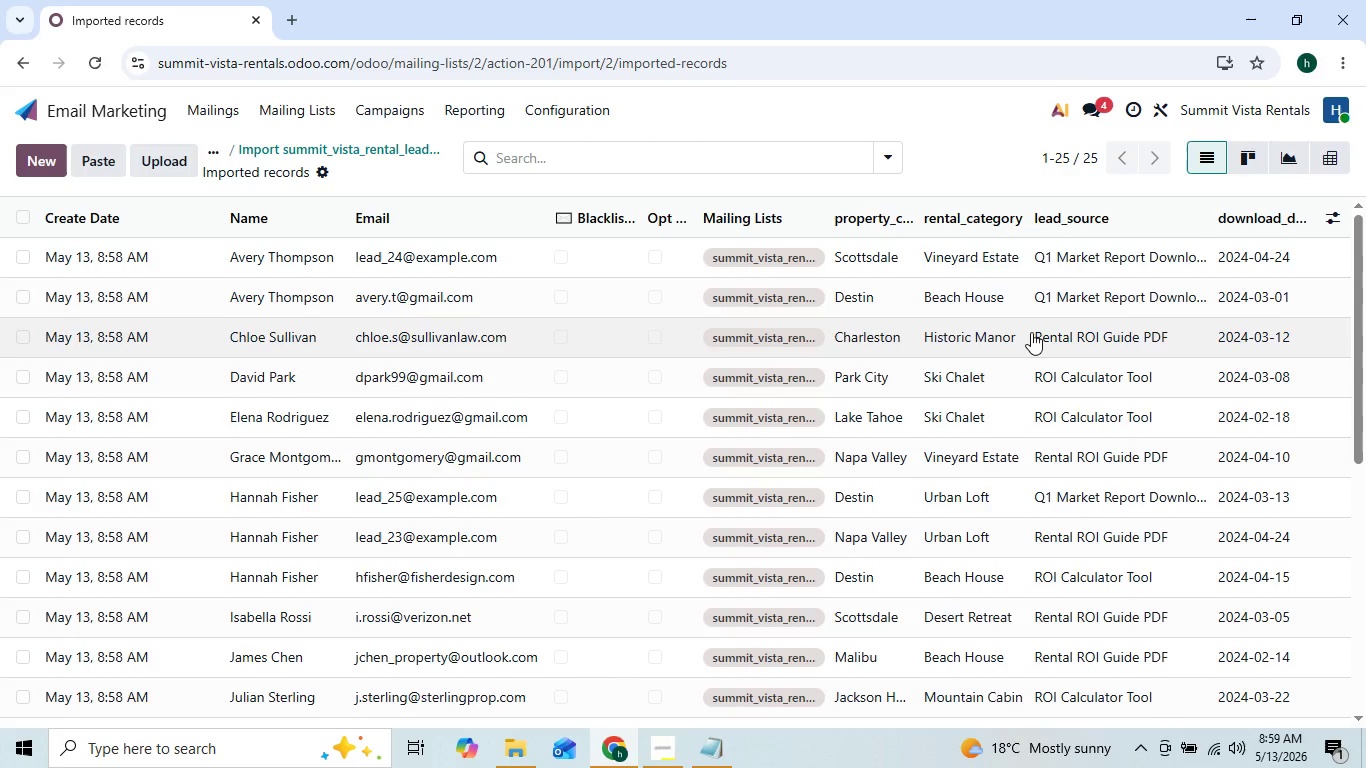 
mouse_move([1118, 505])
 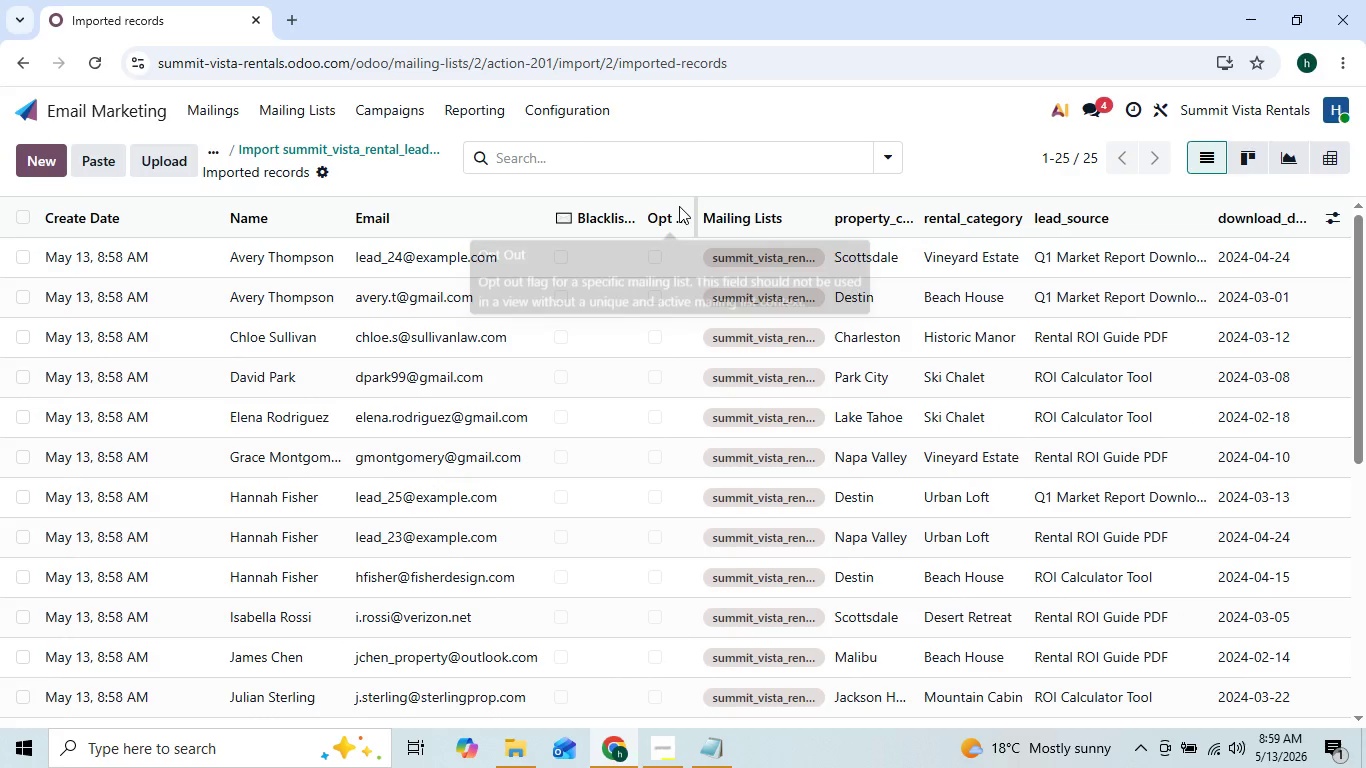 
left_click_drag(start_coordinate=[689, 206], to_coordinate=[696, 209])
 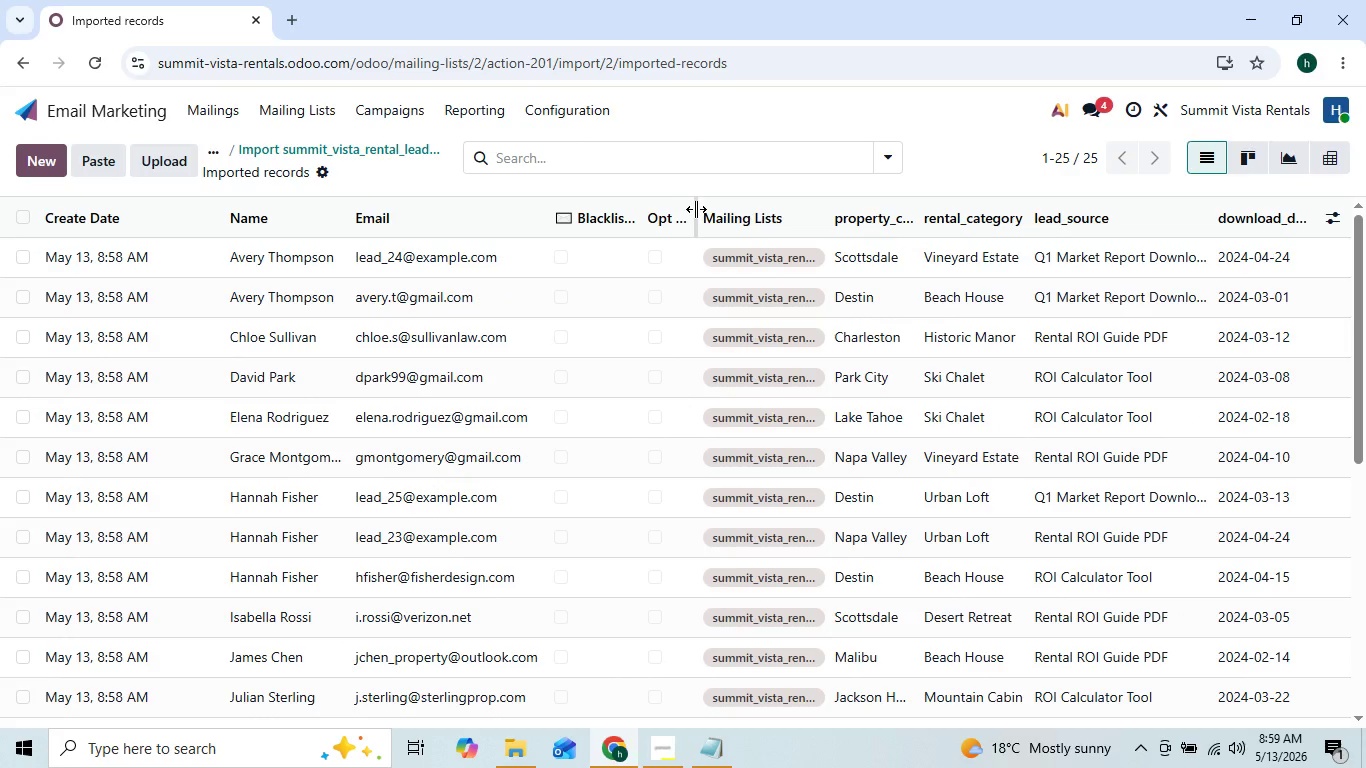 
left_click_drag(start_coordinate=[696, 209], to_coordinate=[597, 218])
 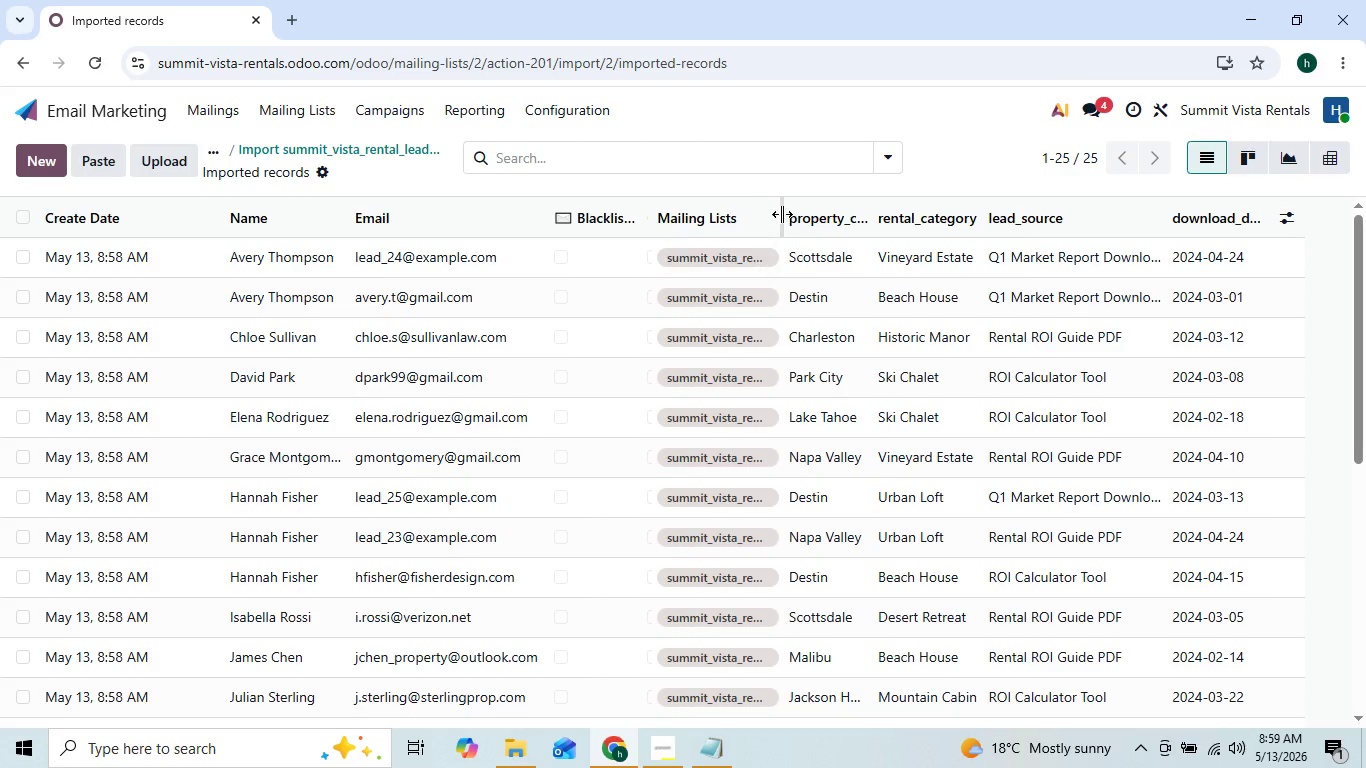 
left_click_drag(start_coordinate=[784, 214], to_coordinate=[759, 214])
 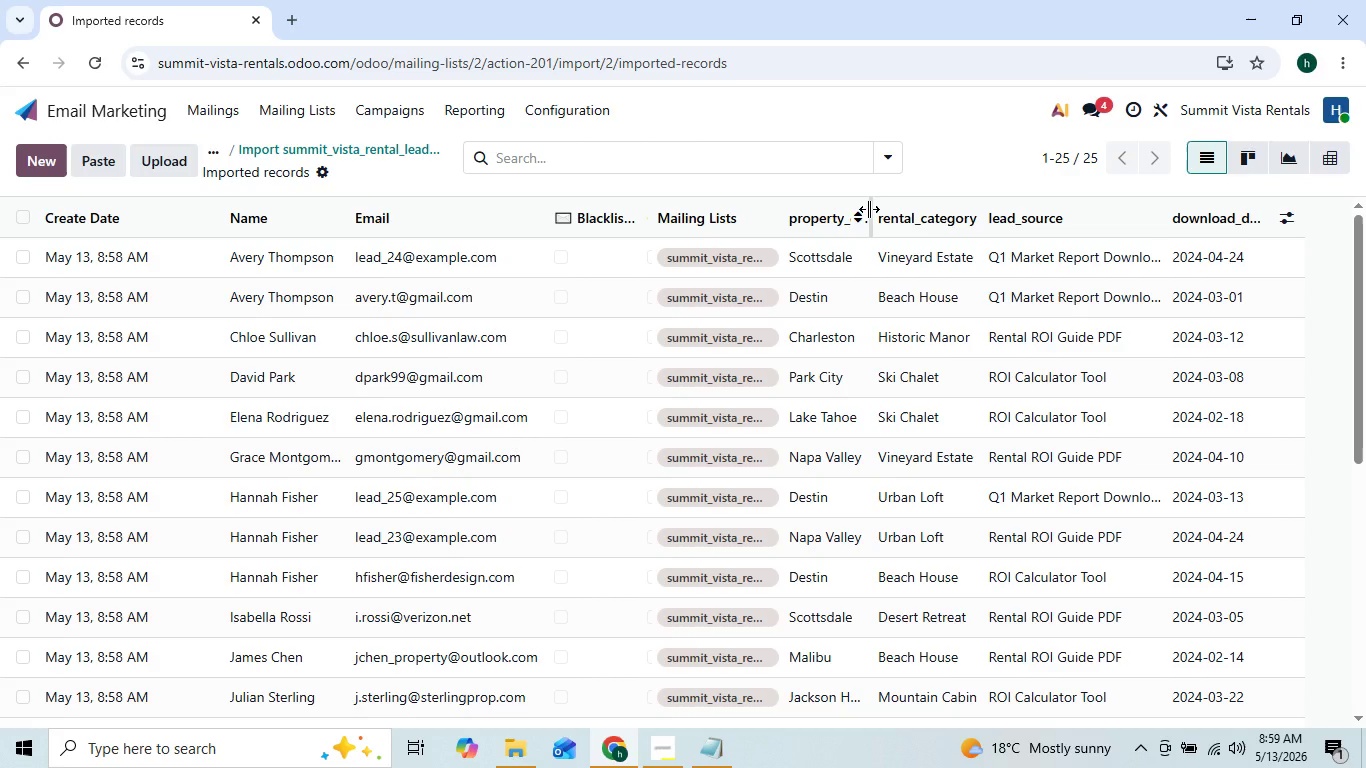 
left_click_drag(start_coordinate=[869, 209], to_coordinate=[877, 213])
 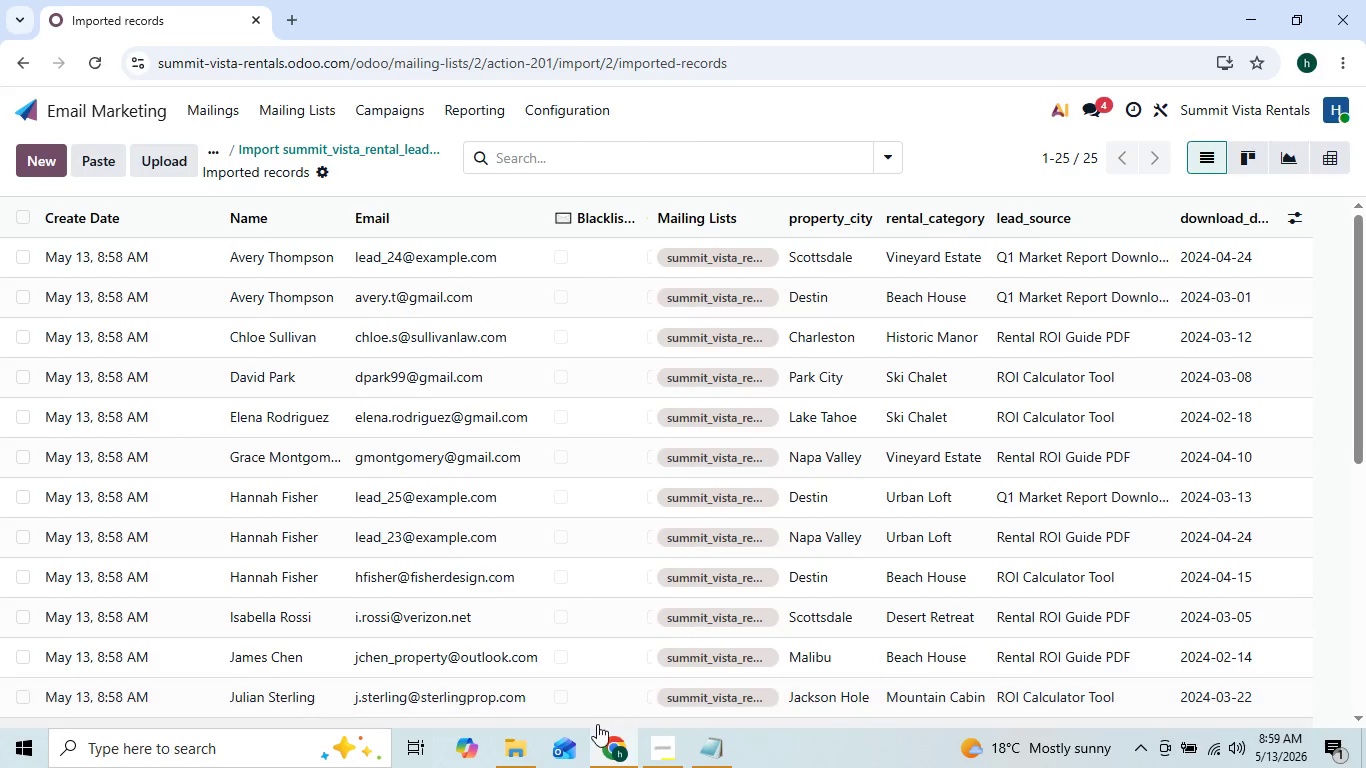 
left_click([666, 753])